 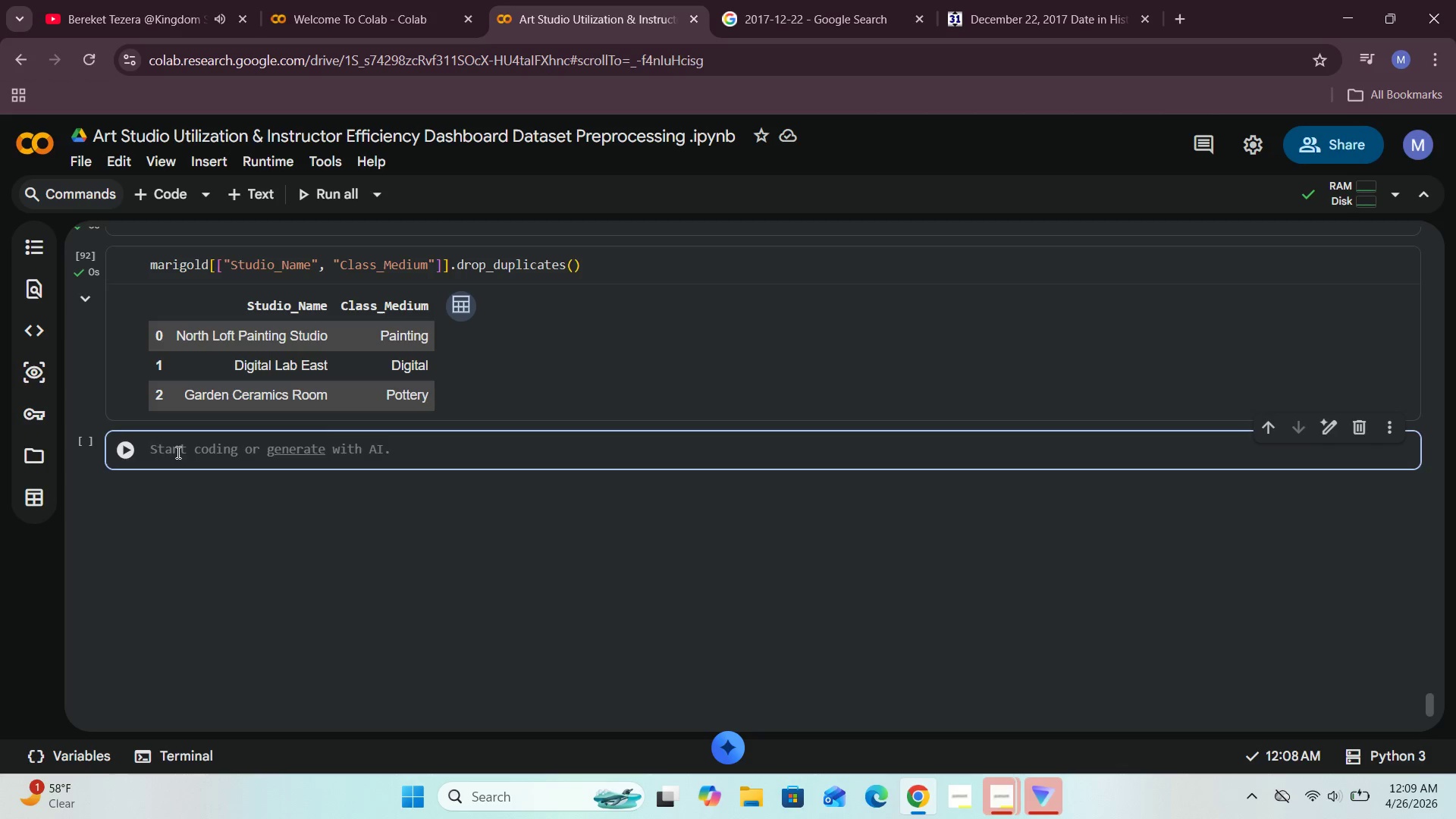 
scroll: coordinate [293, 471], scroll_direction: up, amount: 2.0
 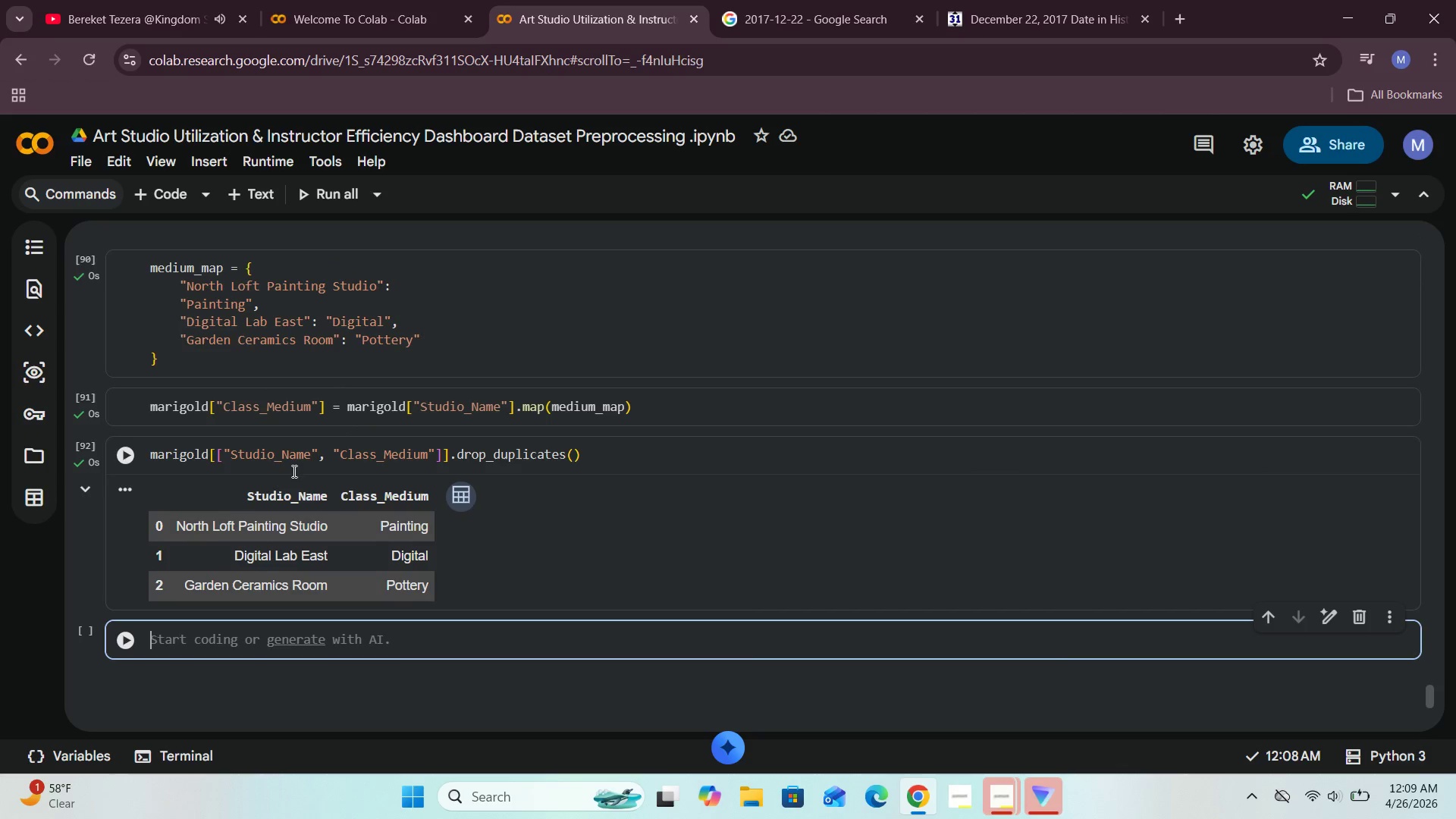 
wait(7.85)
 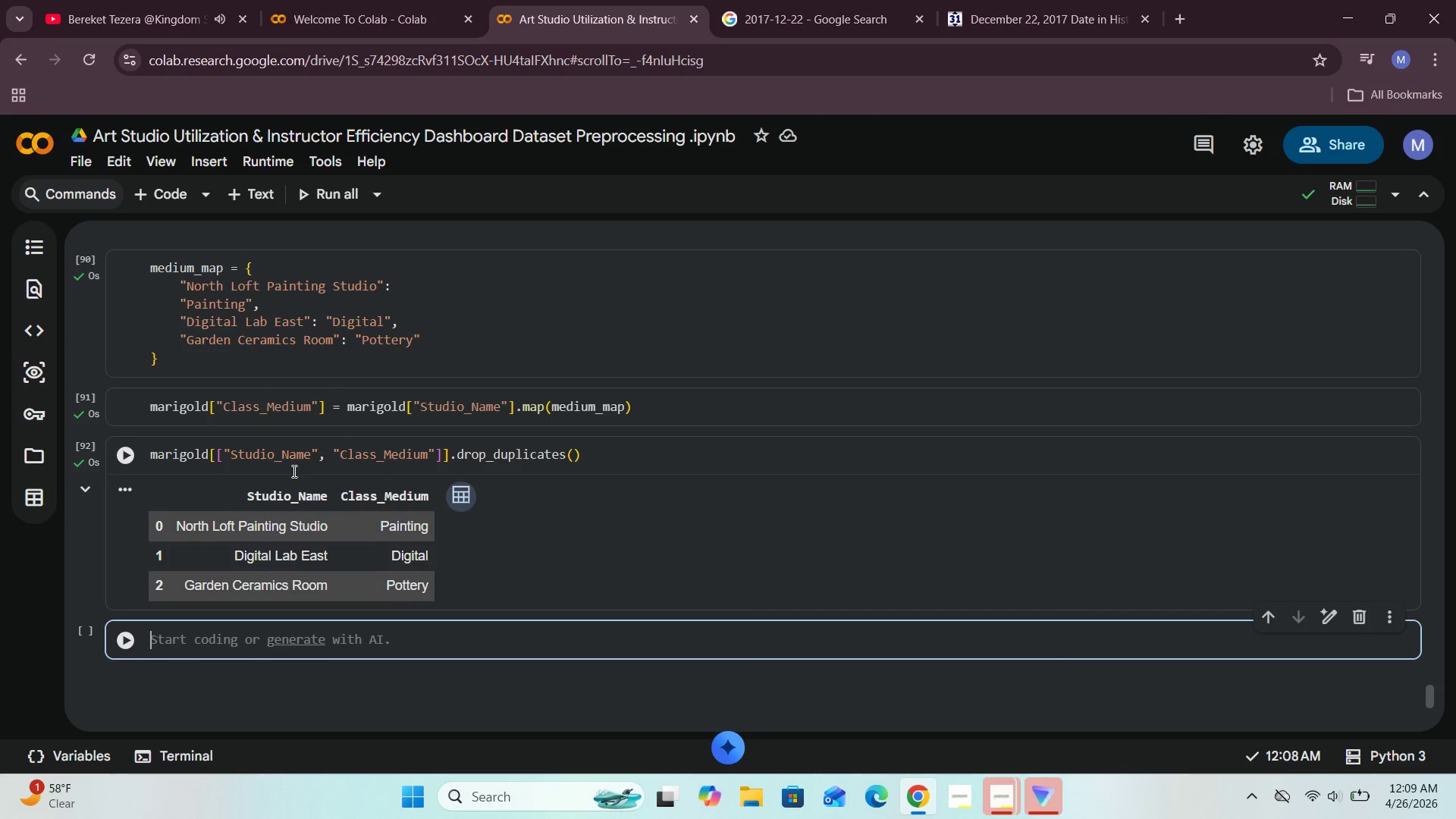 
left_click([595, 545])
 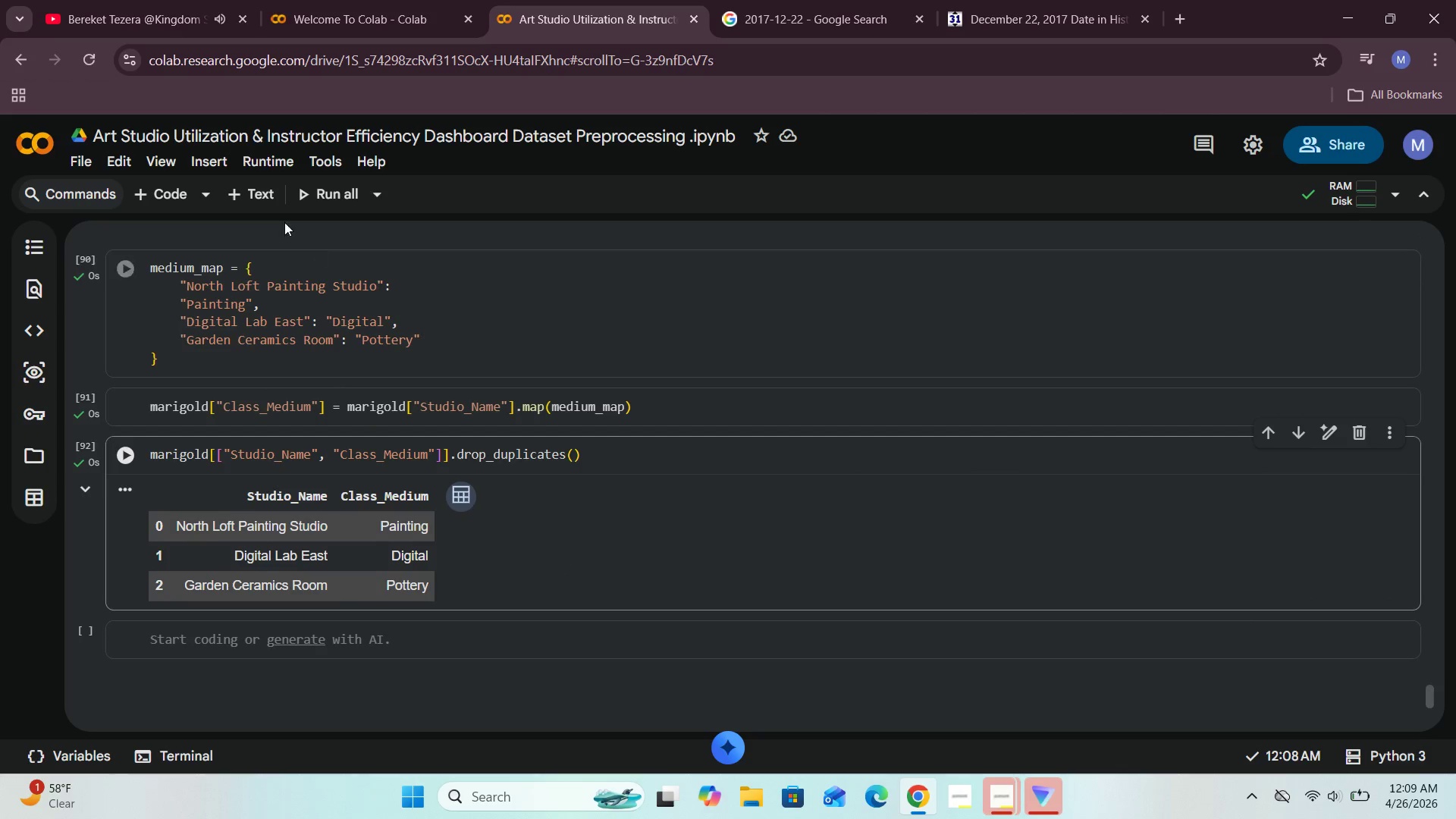 
left_click([264, 199])
 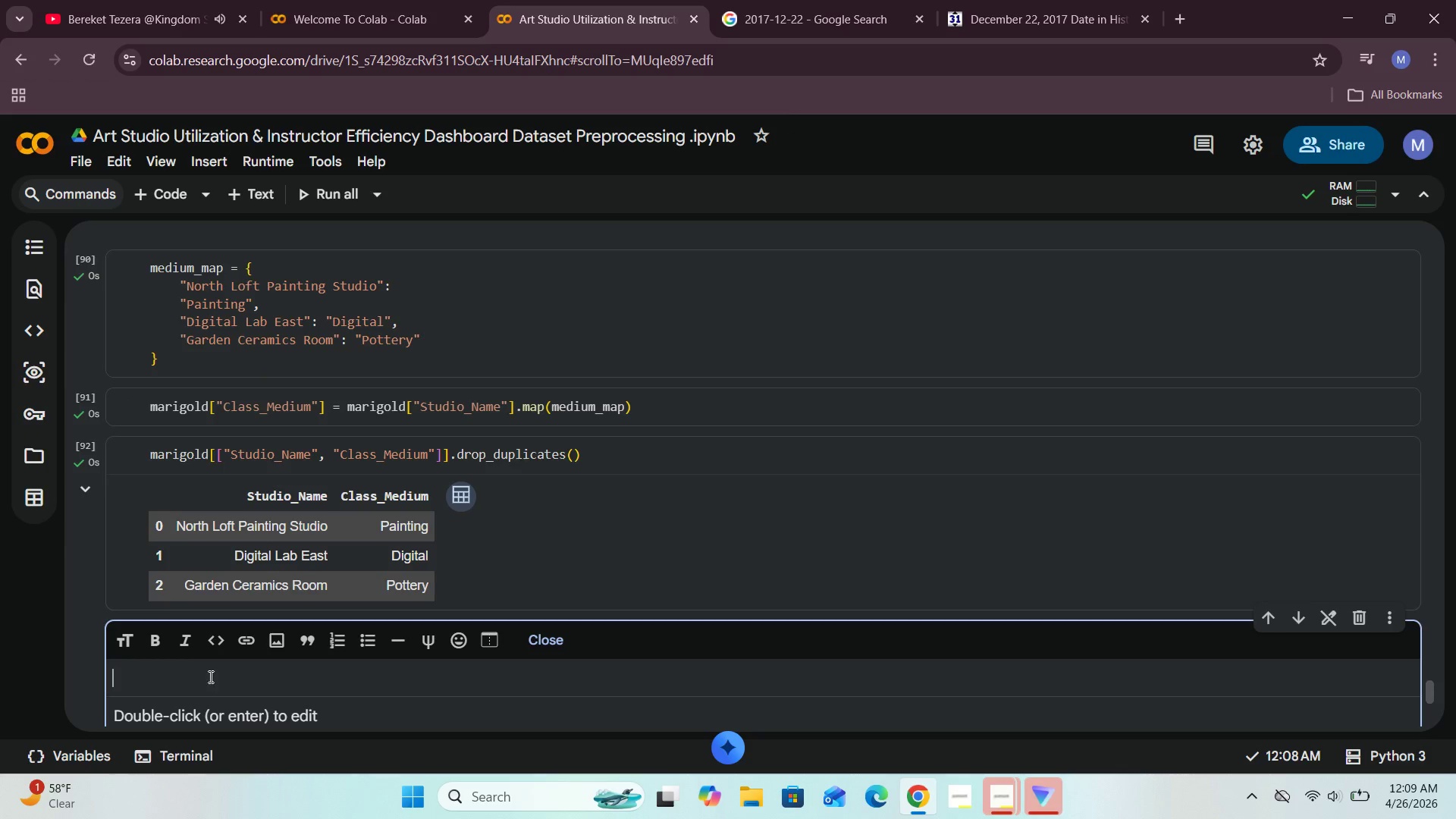 
scroll: coordinate [218, 666], scroll_direction: down, amount: 1.0
 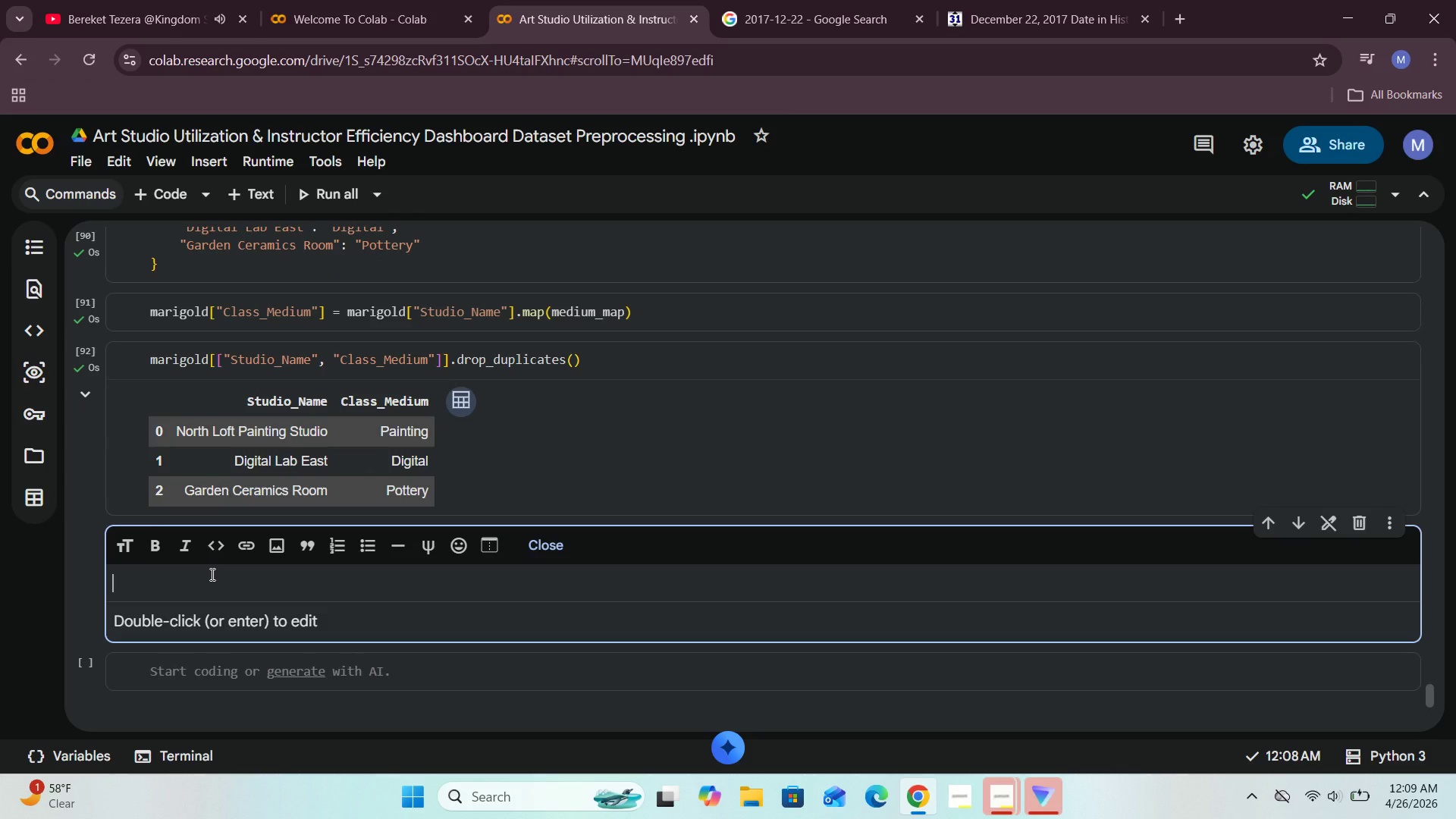 
wait(6.05)
 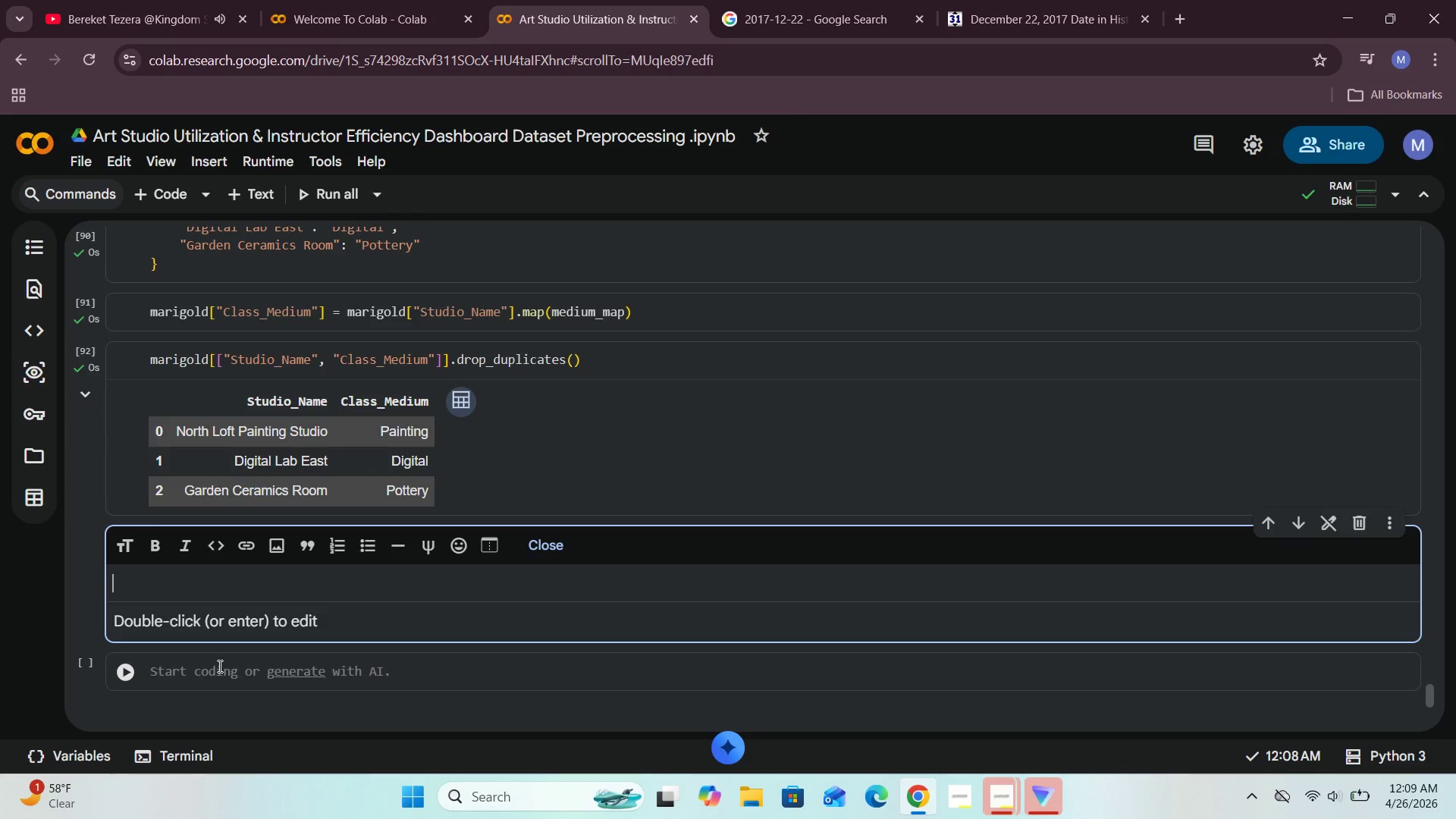 
type(And now we need to create c)
key(Backspace)
type(room capacity na)
key(Backspace)
key(Backspace)
type(and floor RE)
key(Backspace)
key(Backspace)
type(area fields.)
 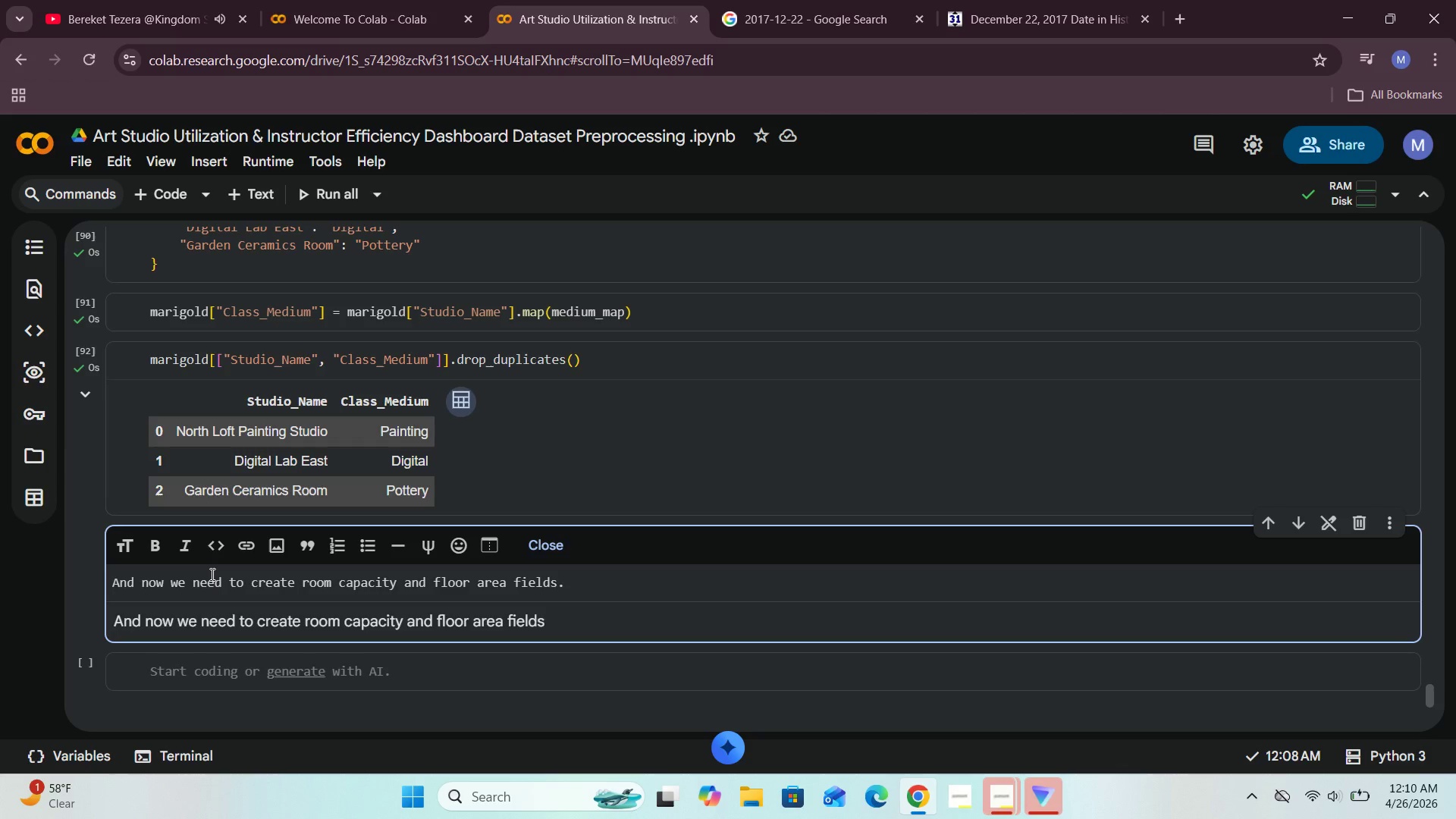 
key(Enter)
 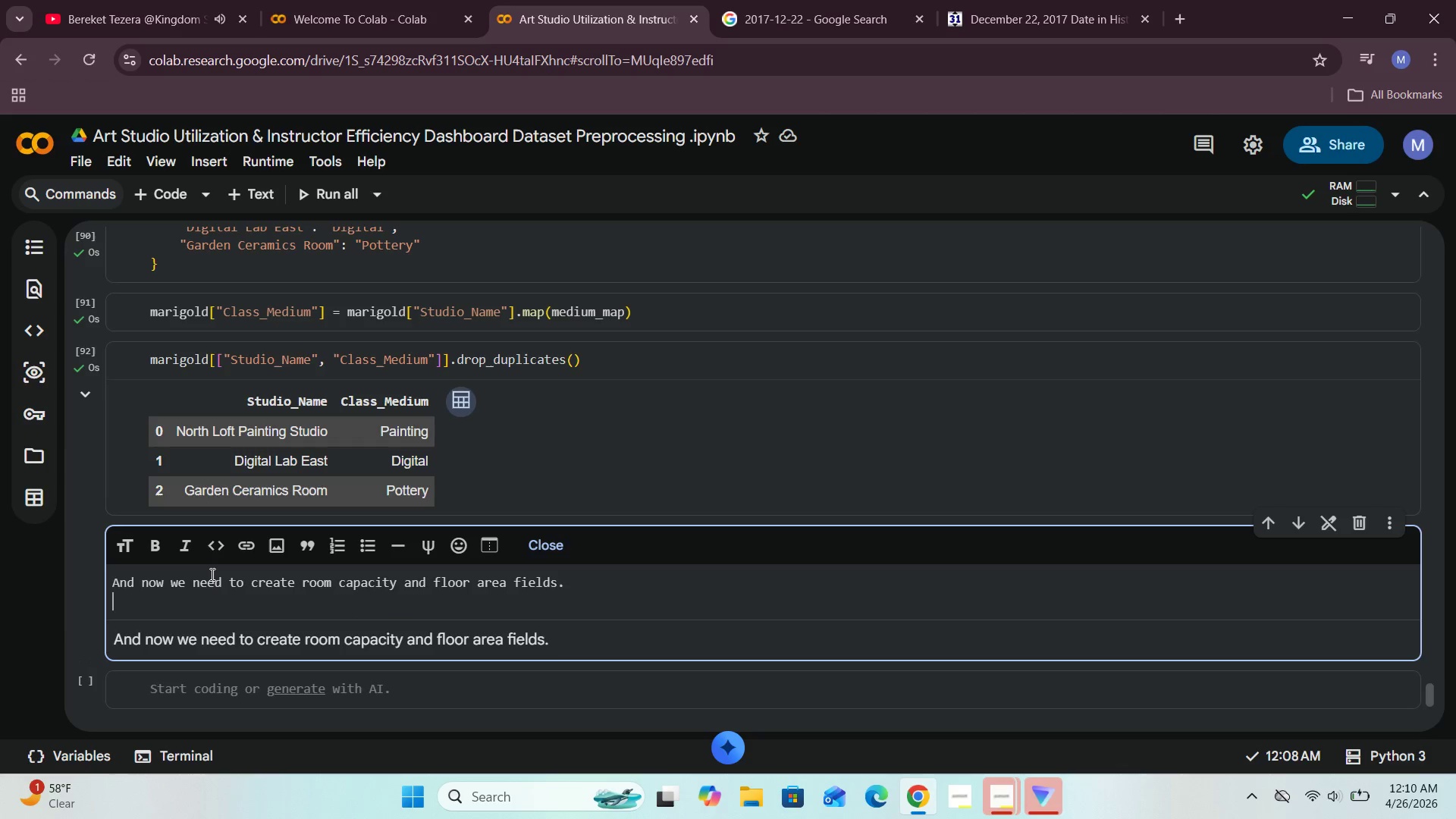 
key(Enter)
 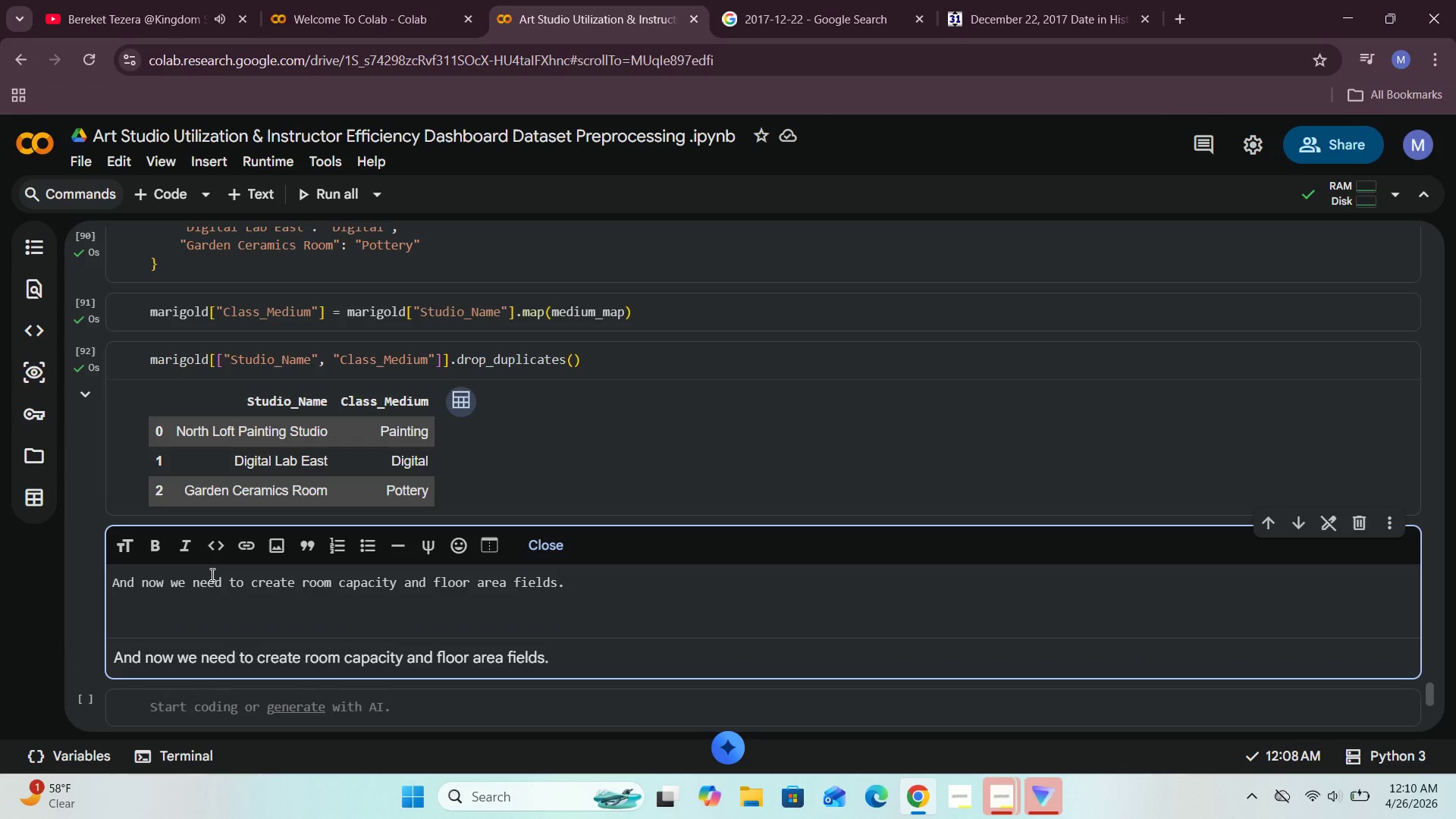 
type(these fileds)
key(Backspace)
key(Backspace)
key(Backspace)
key(Backspace)
type(elds)
 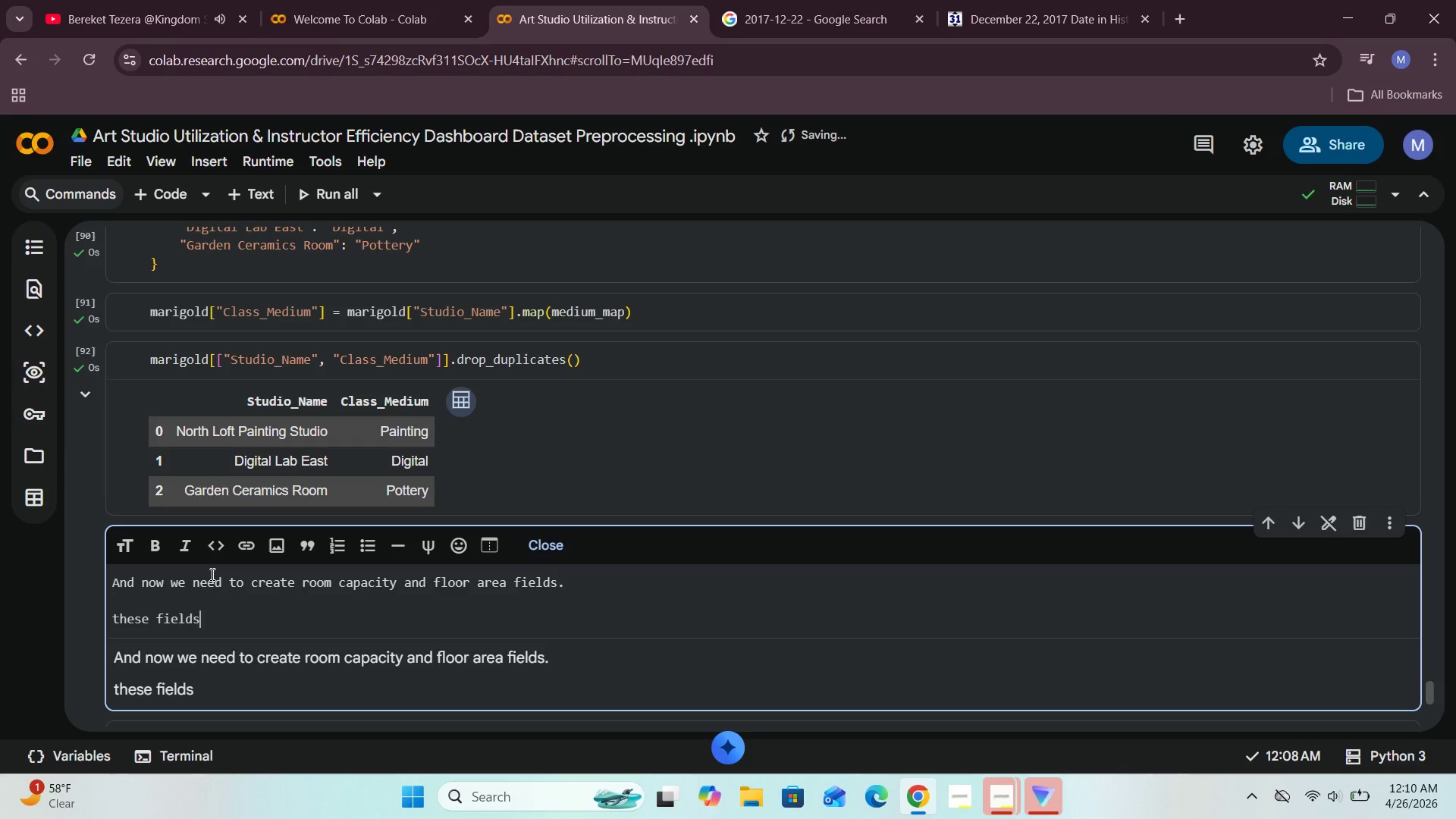 
wait(14.33)
 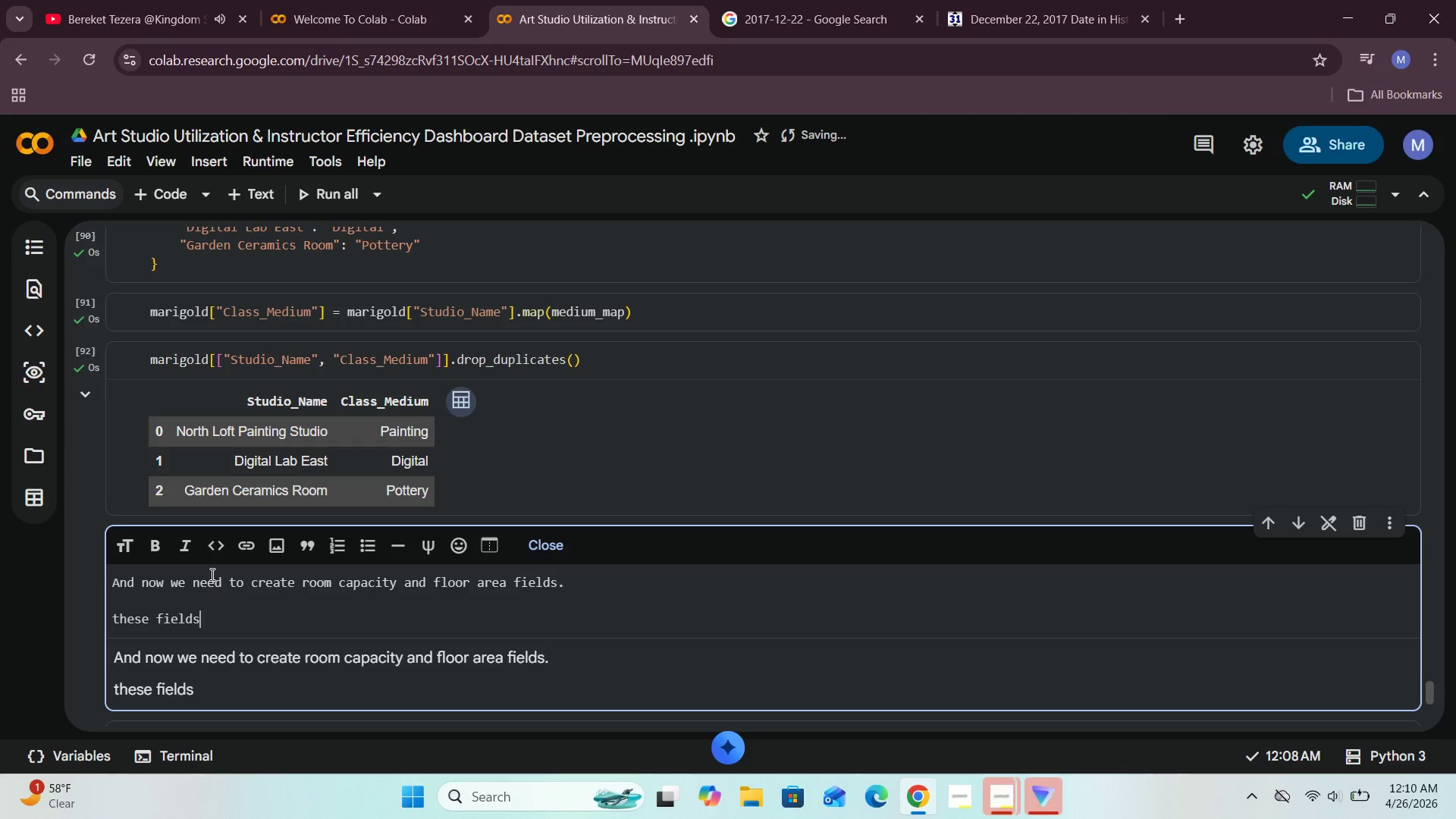 
key(Space)
 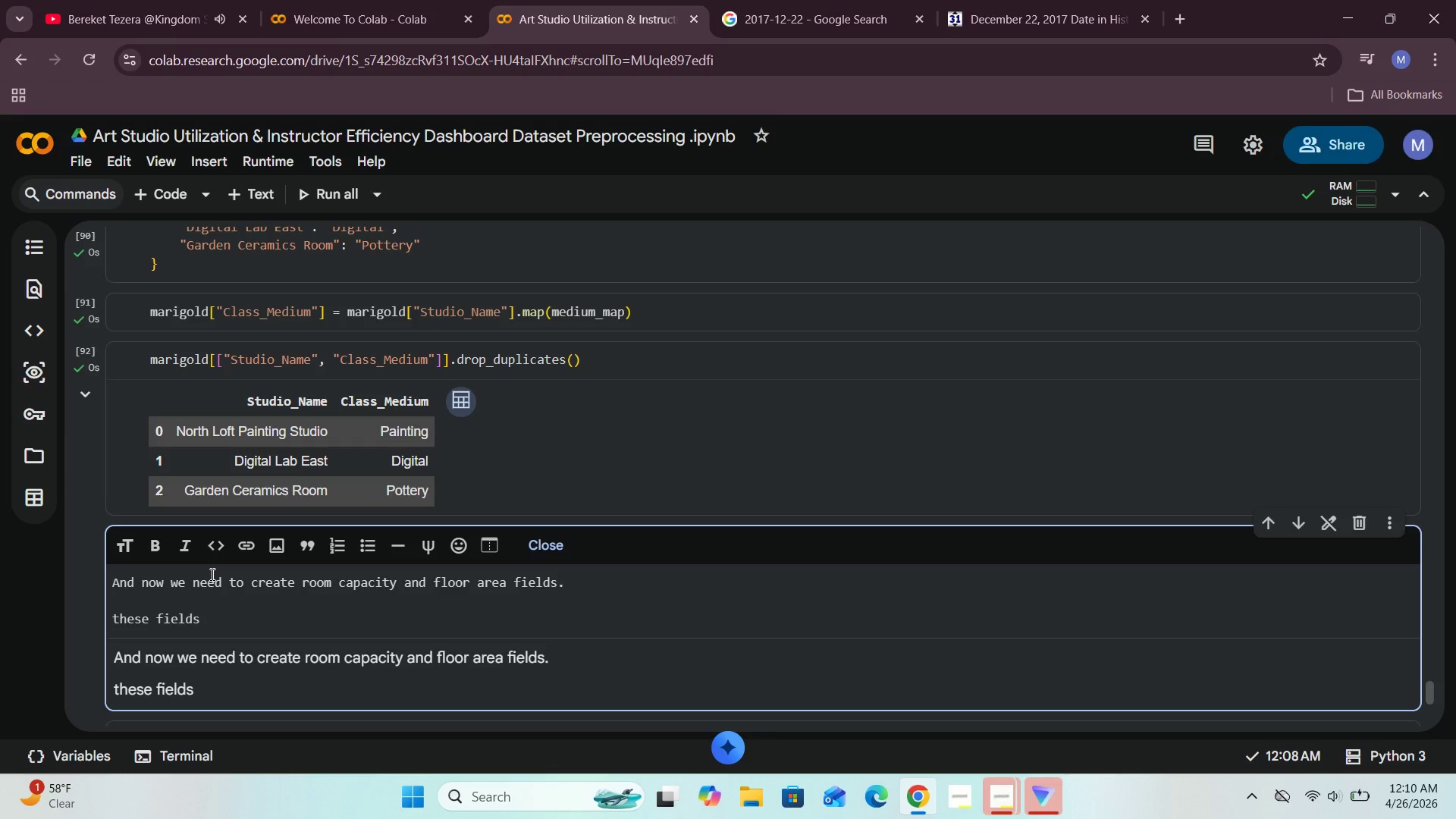 
type(will give us the v)
key(Backspace)
type(base for fill-ratea and revenue per )
 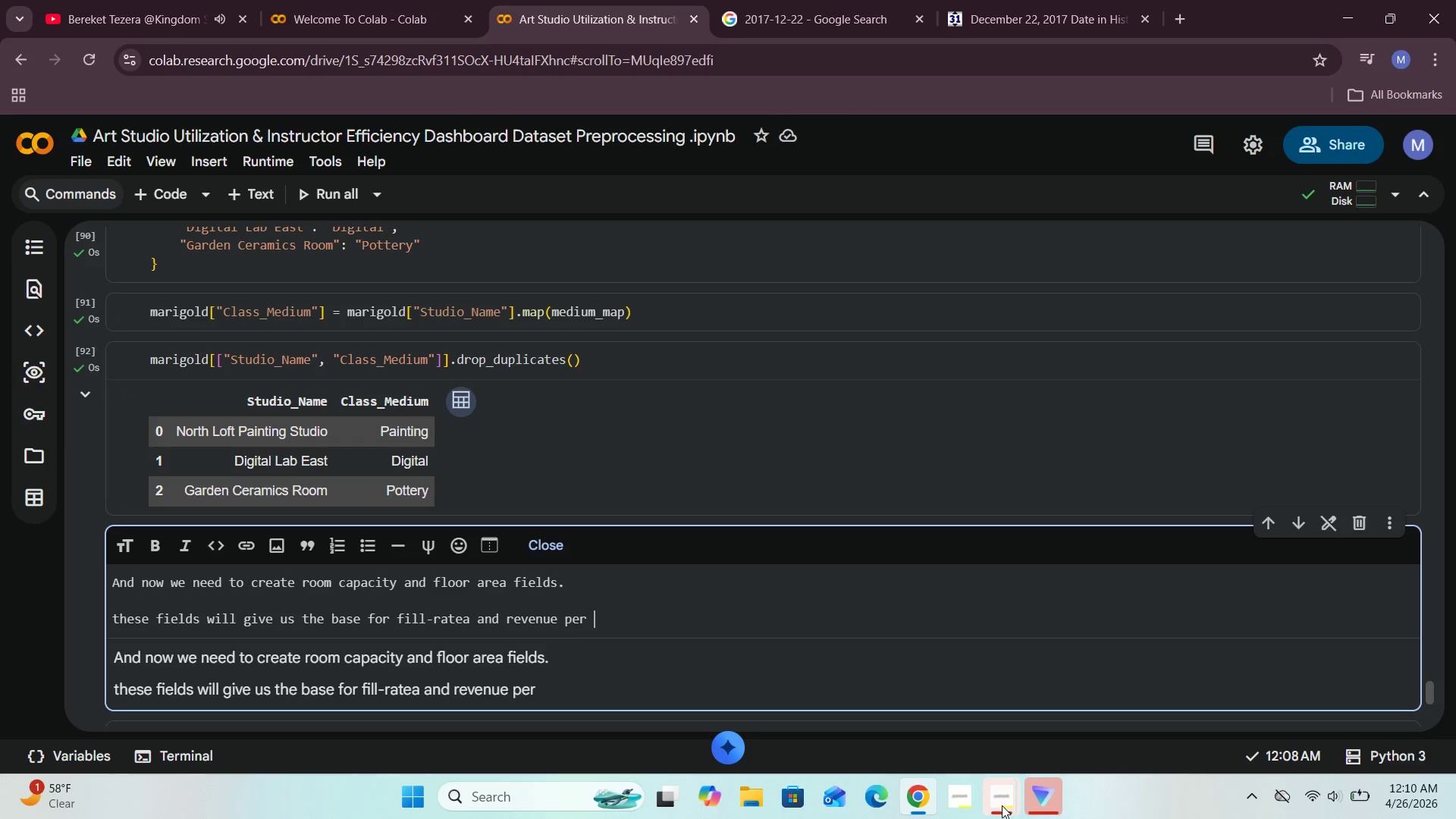 
left_click([951, 704])